 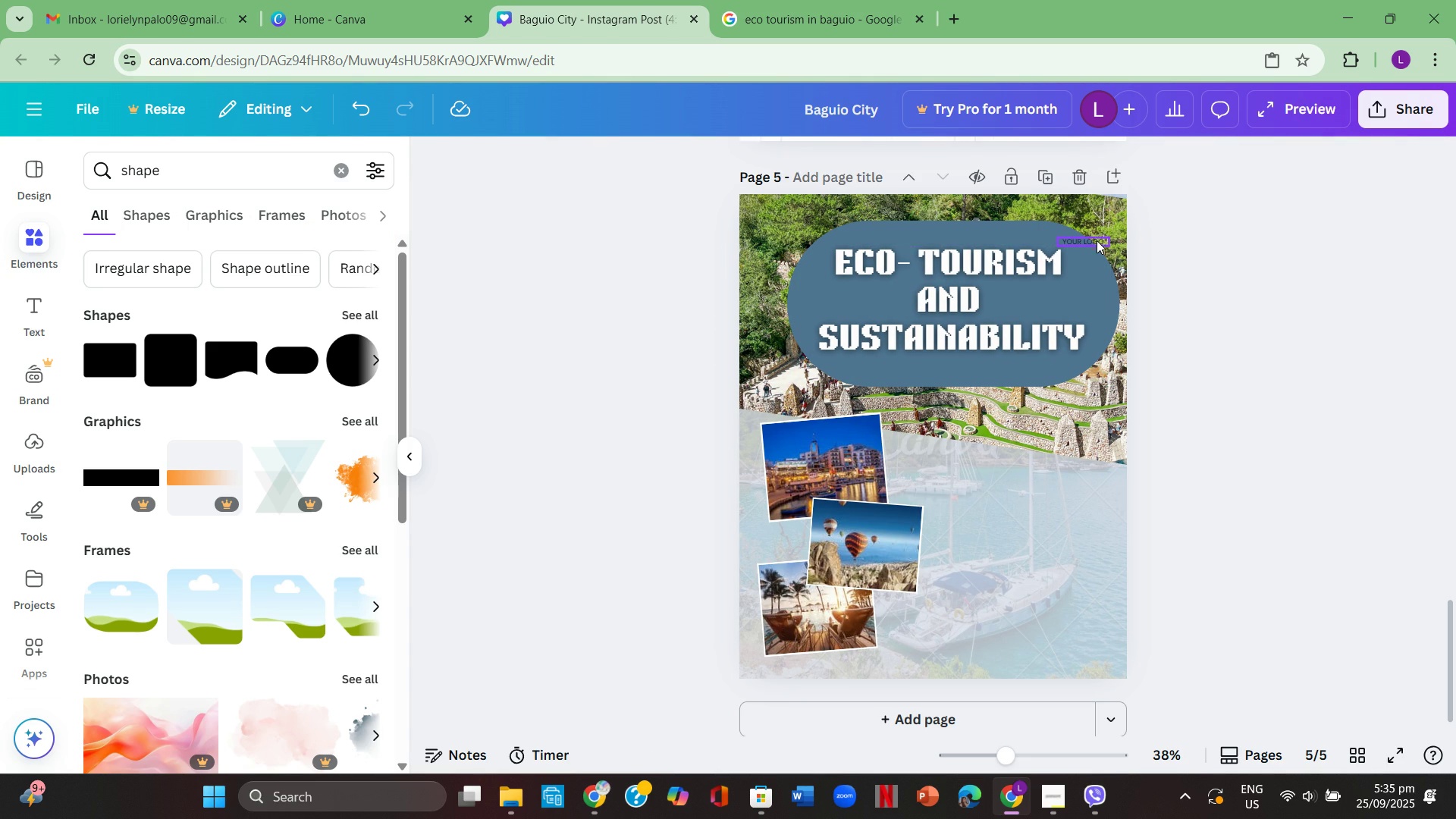 
left_click([1094, 230])
 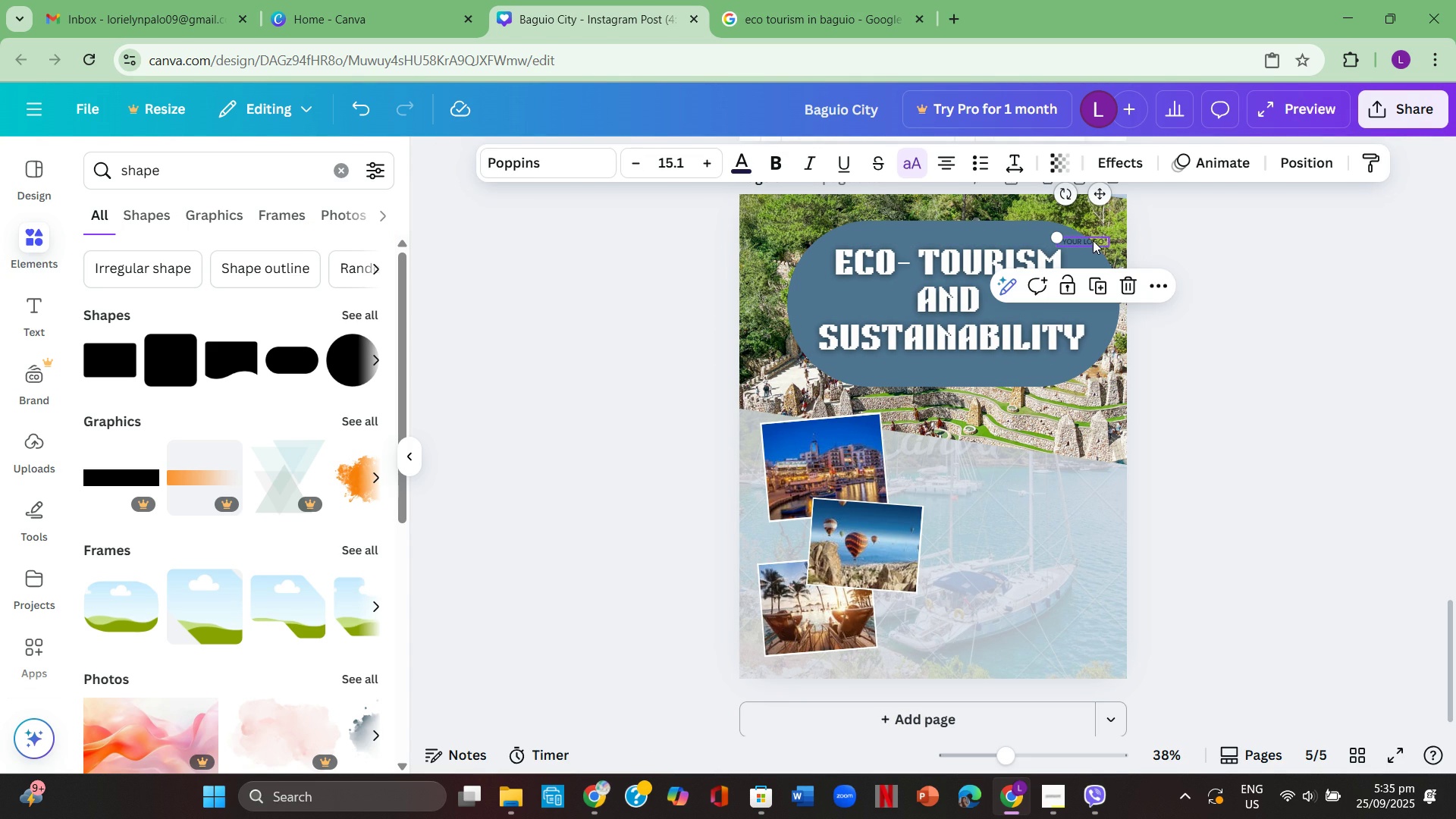 
left_click([1093, 240])
 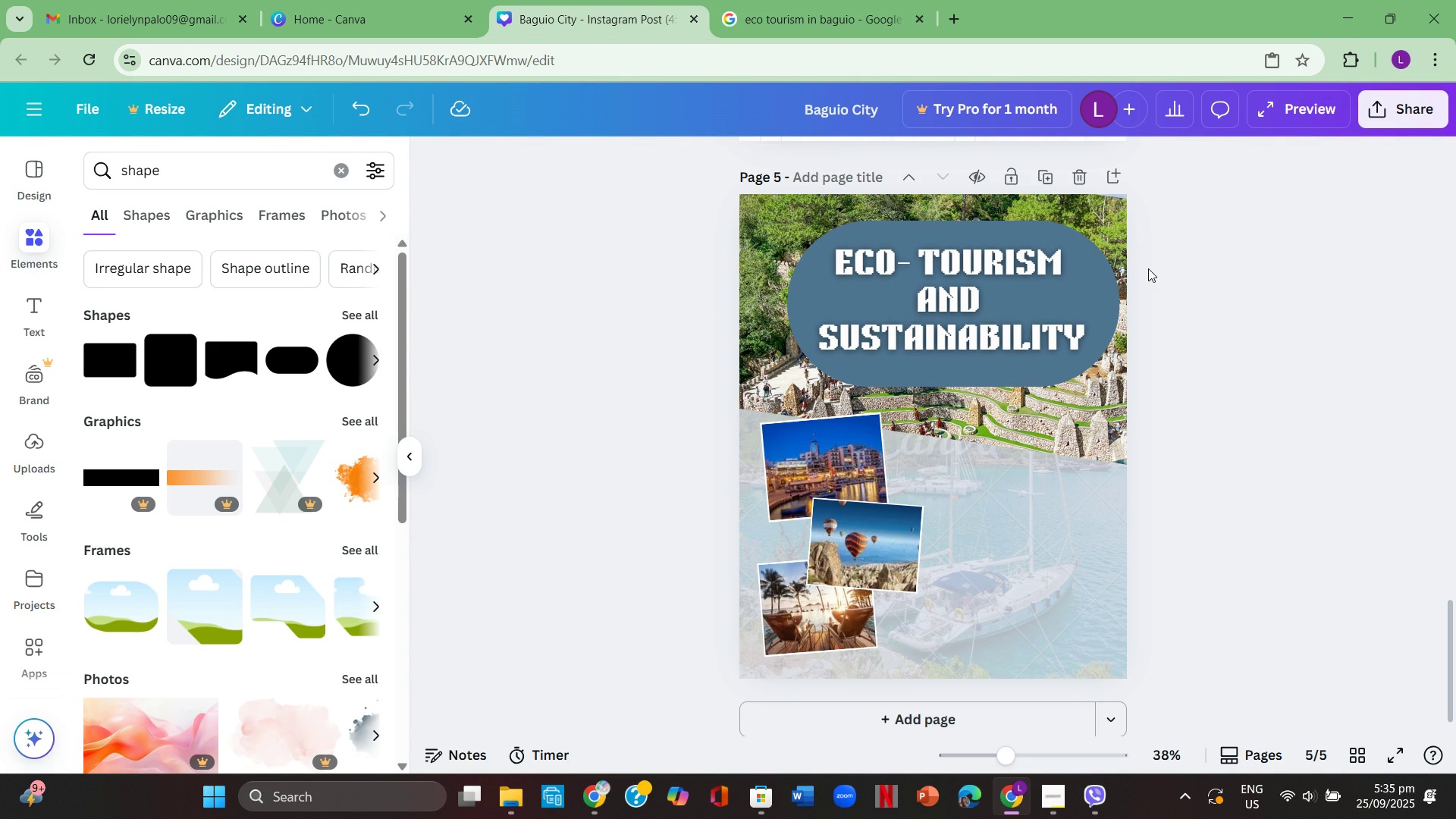 
key(Backspace)
 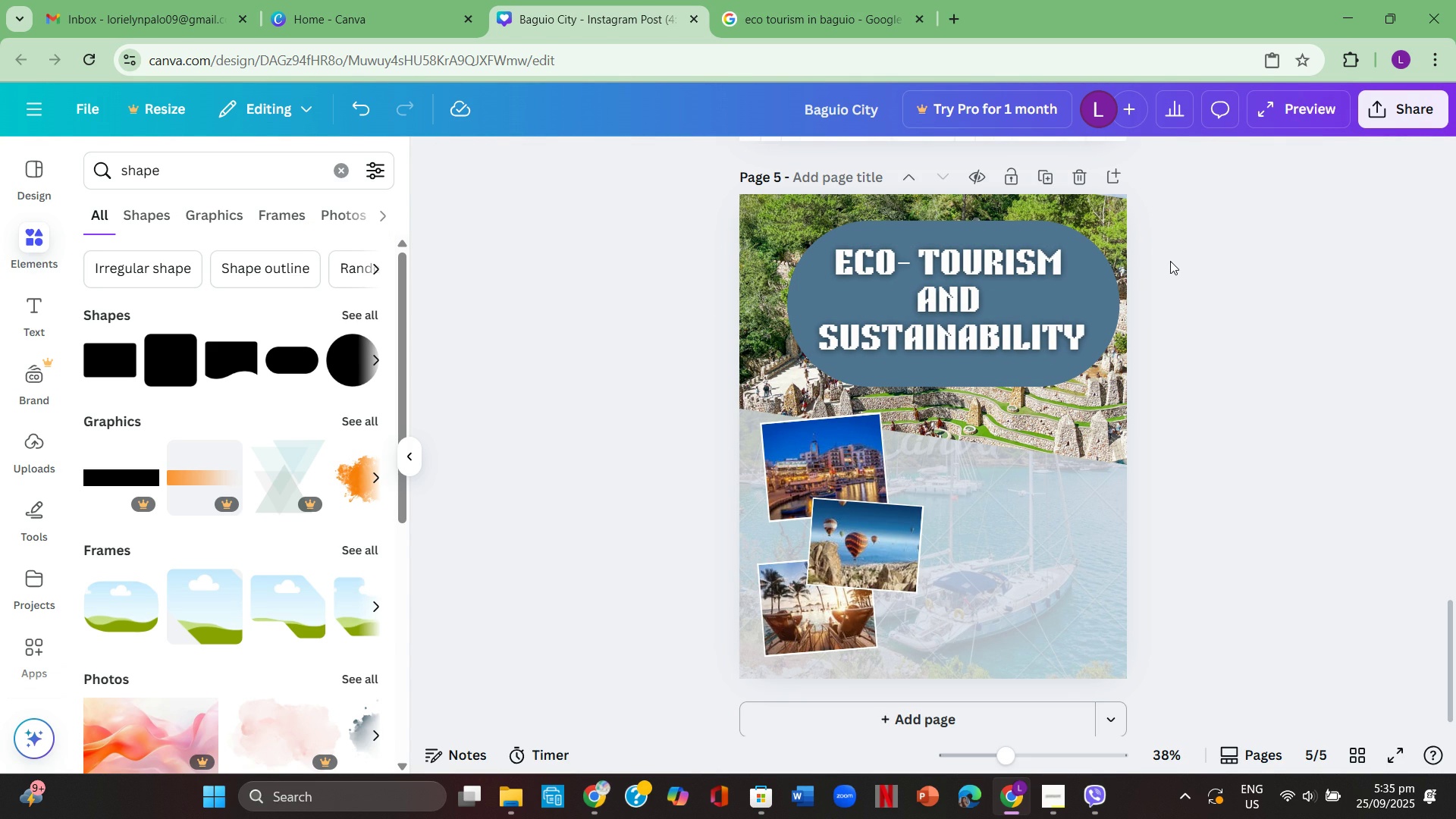 
left_click([1175, 264])
 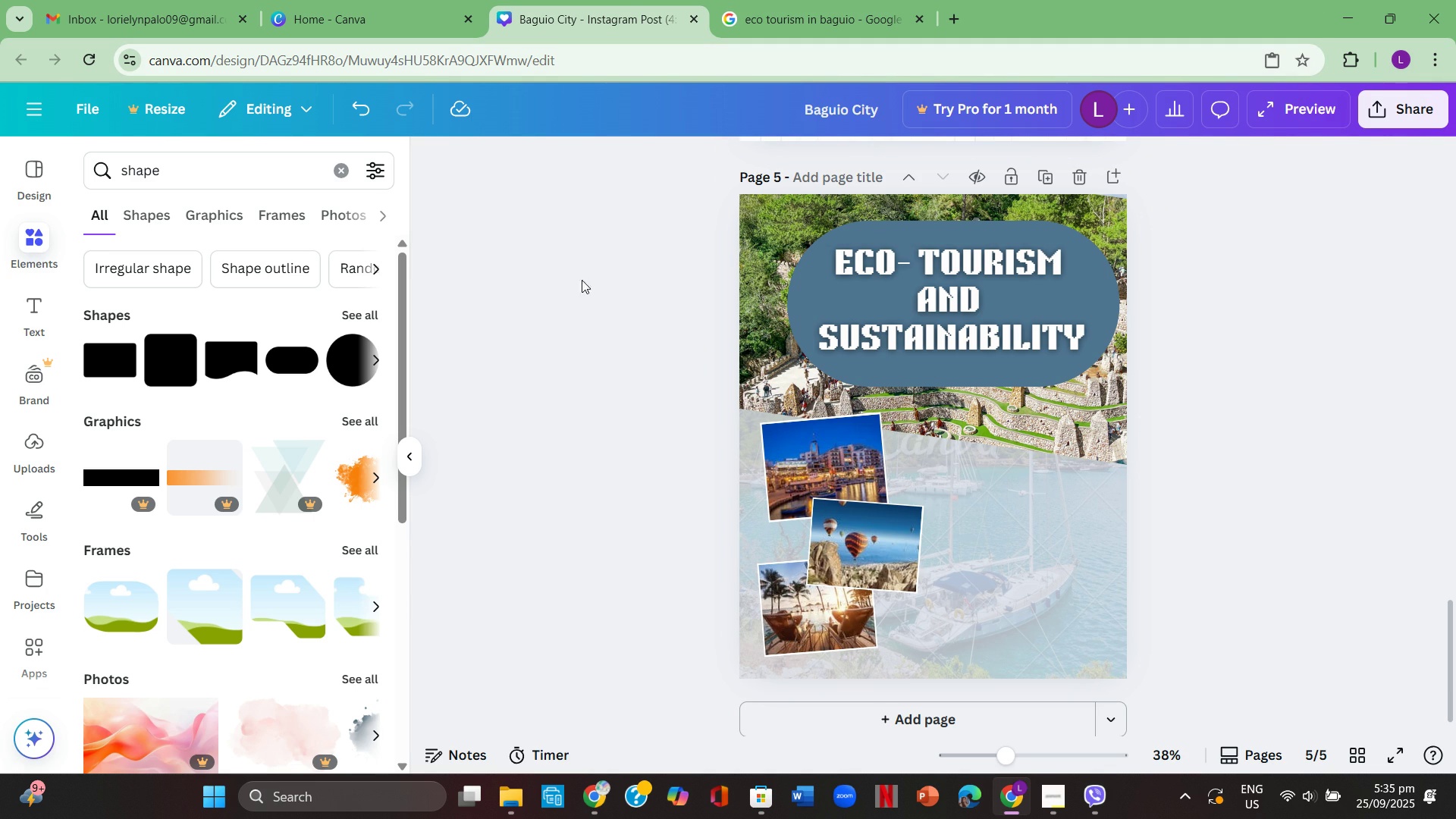 
wait(6.17)
 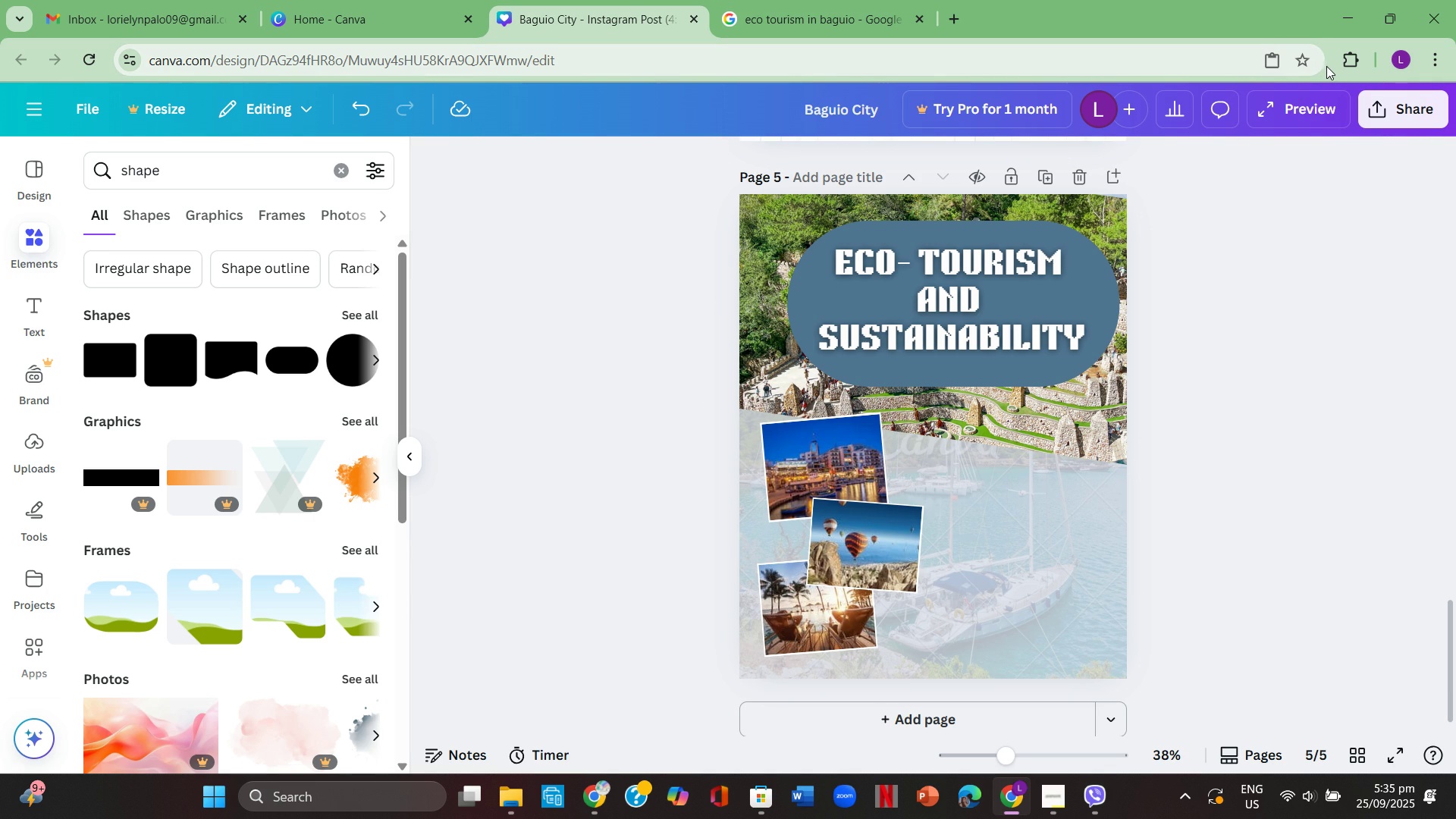 
left_click([410, 447])
 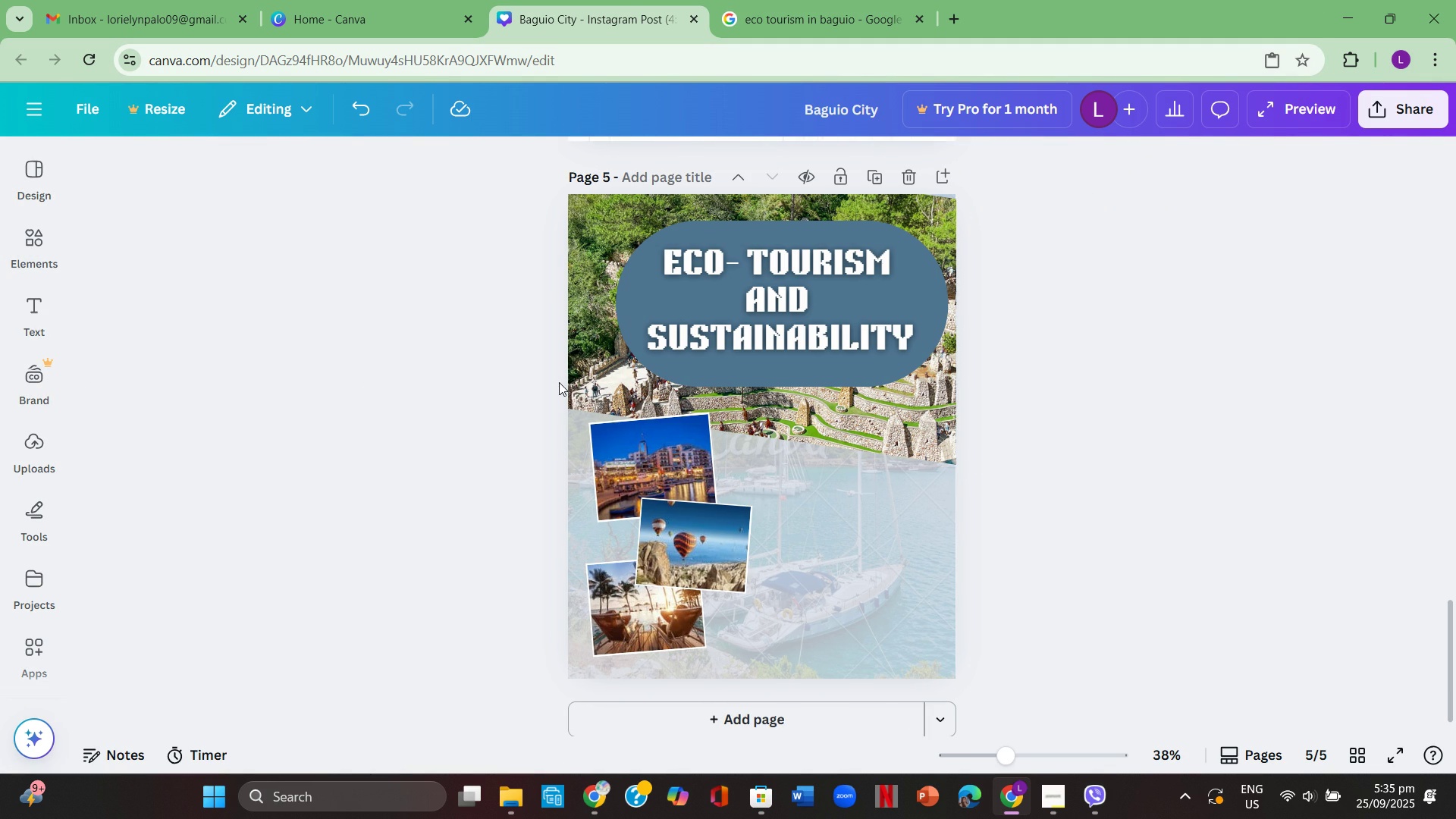 
scroll: coordinate [552, 362], scroll_direction: up, amount: 5.0
 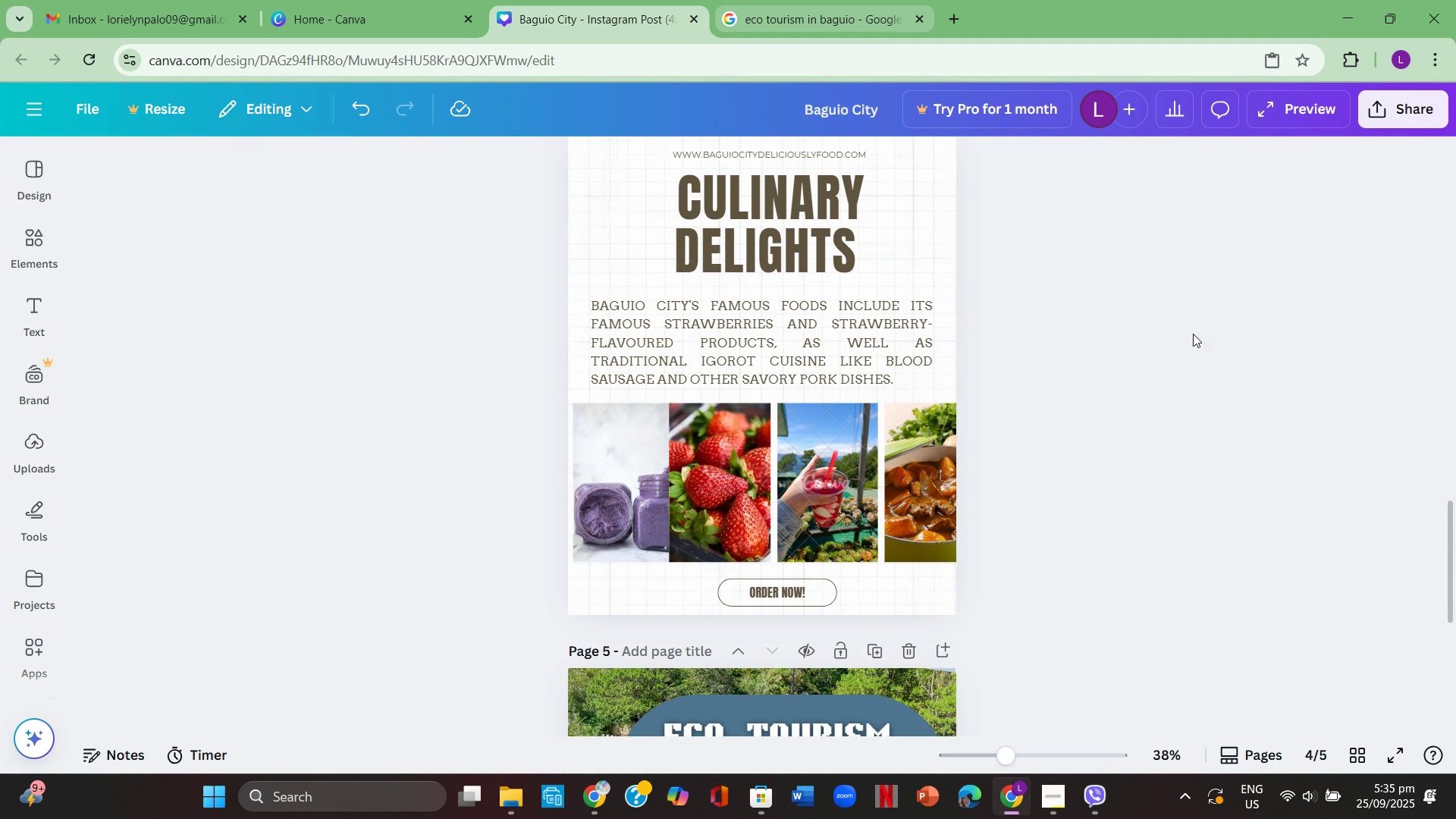 
scroll: coordinate [1154, 335], scroll_direction: down, amount: 6.0
 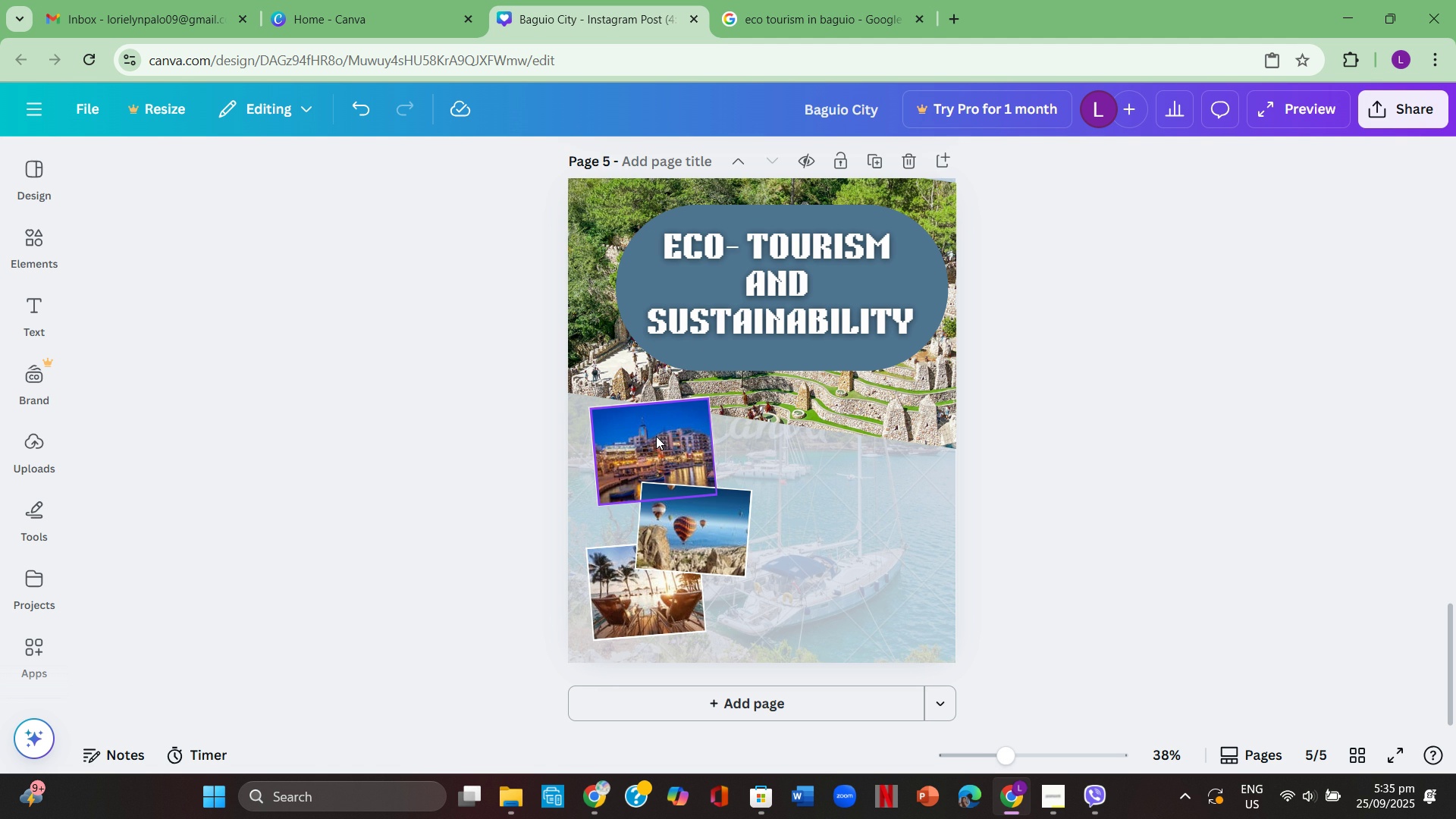 
wait(6.47)
 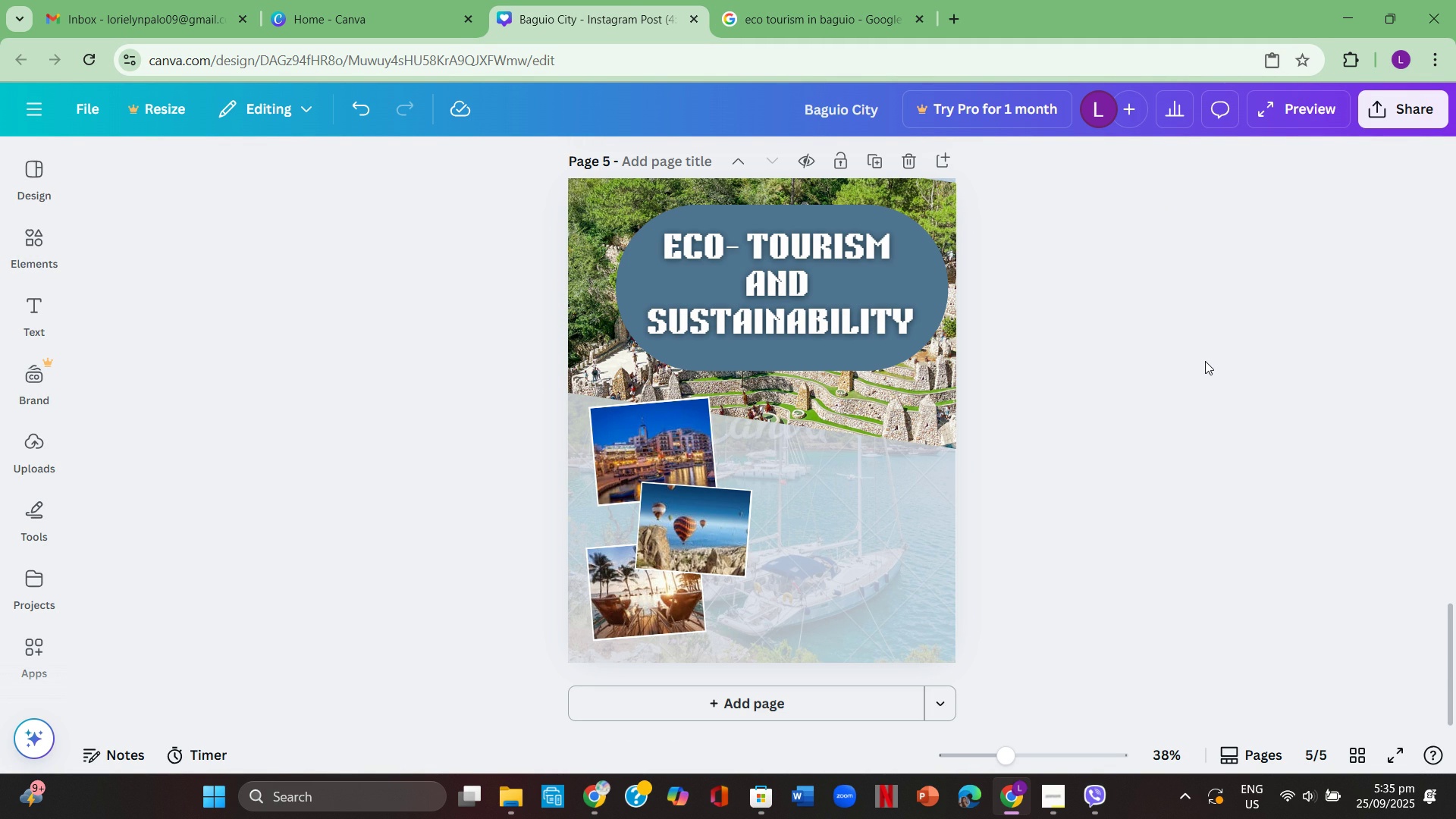 
key(Backspace)
 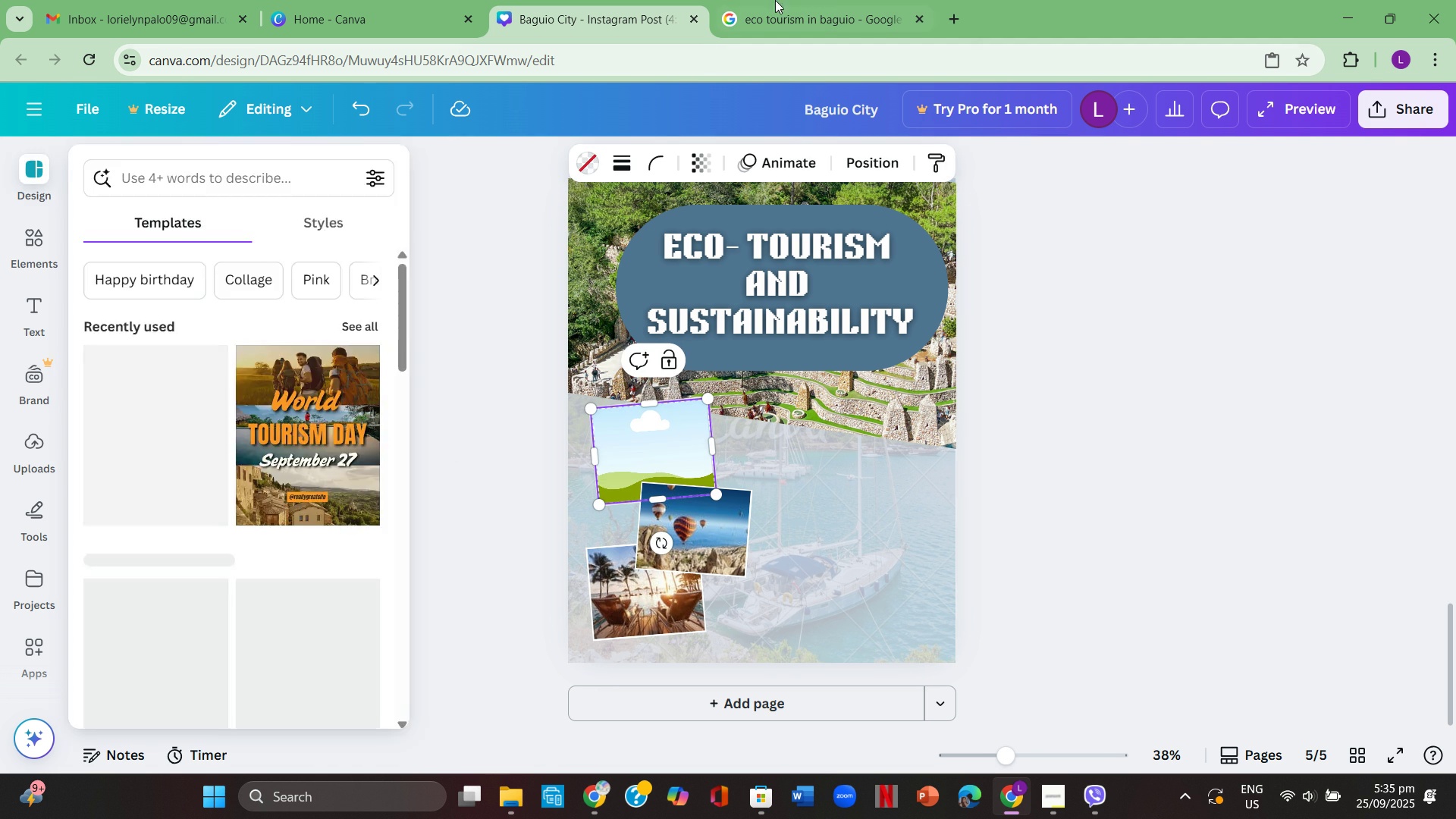 
left_click([836, 0])
 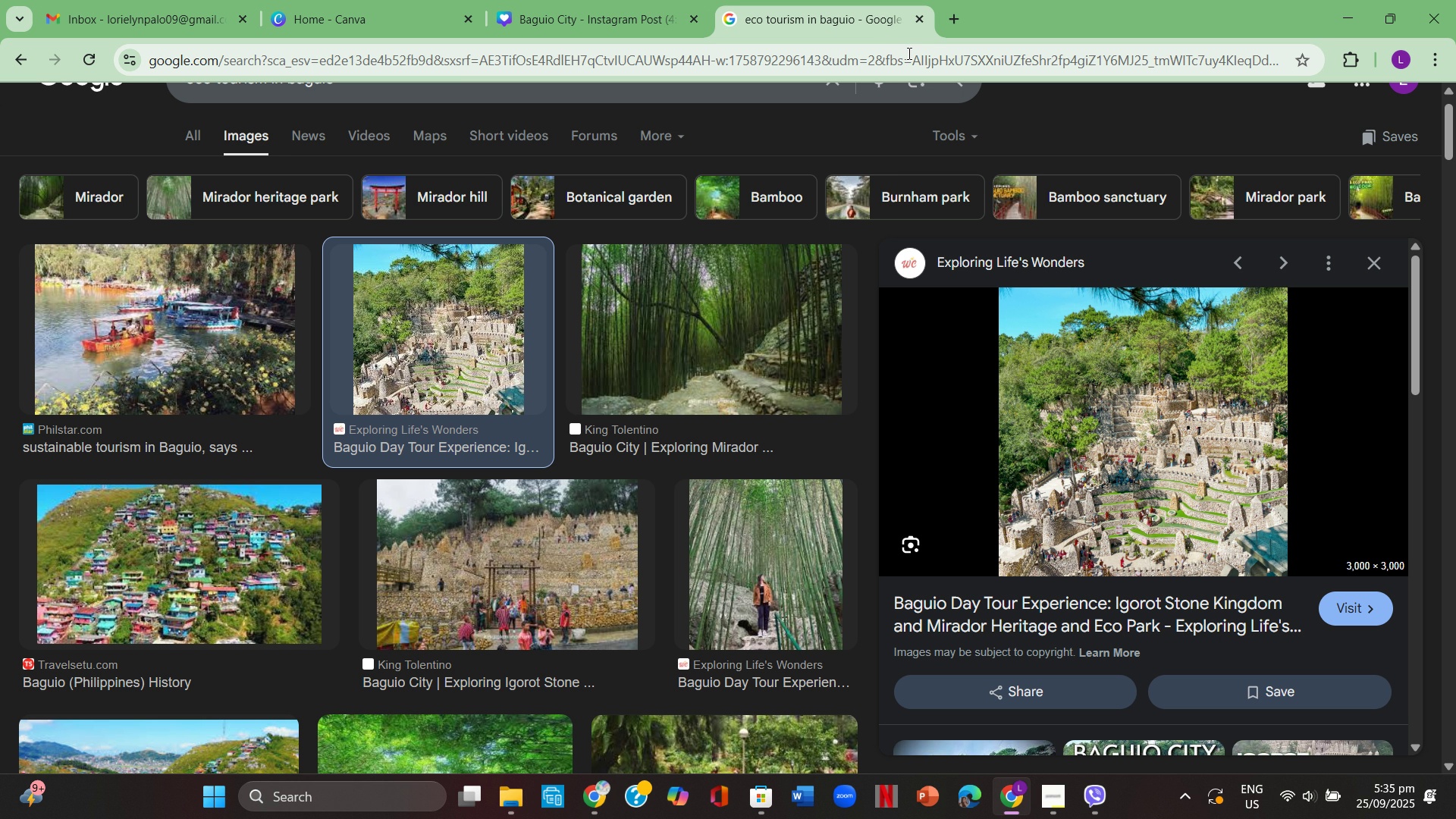 
wait(15.21)
 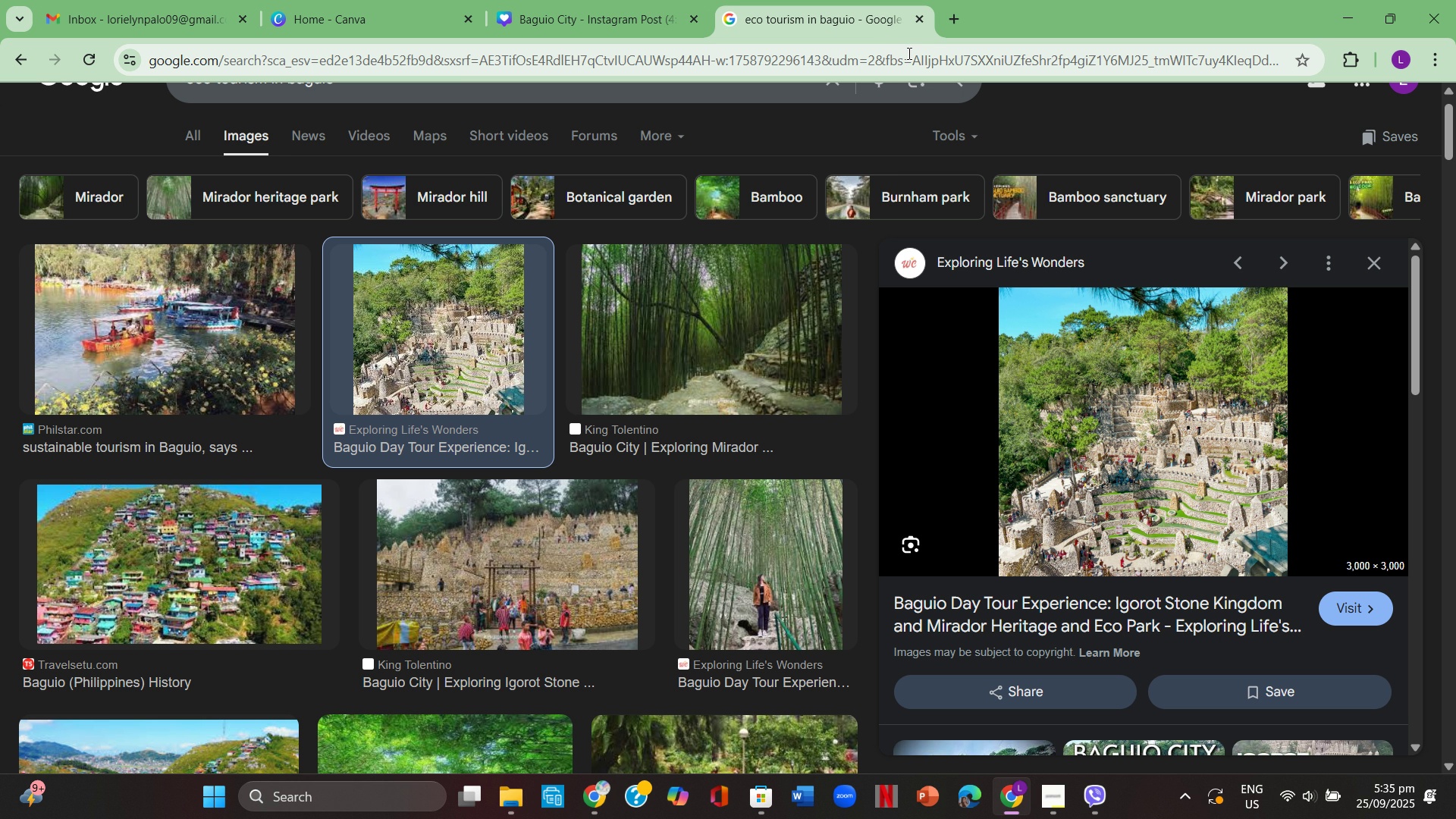 
scroll: coordinate [1245, 435], scroll_direction: down, amount: 4.0
 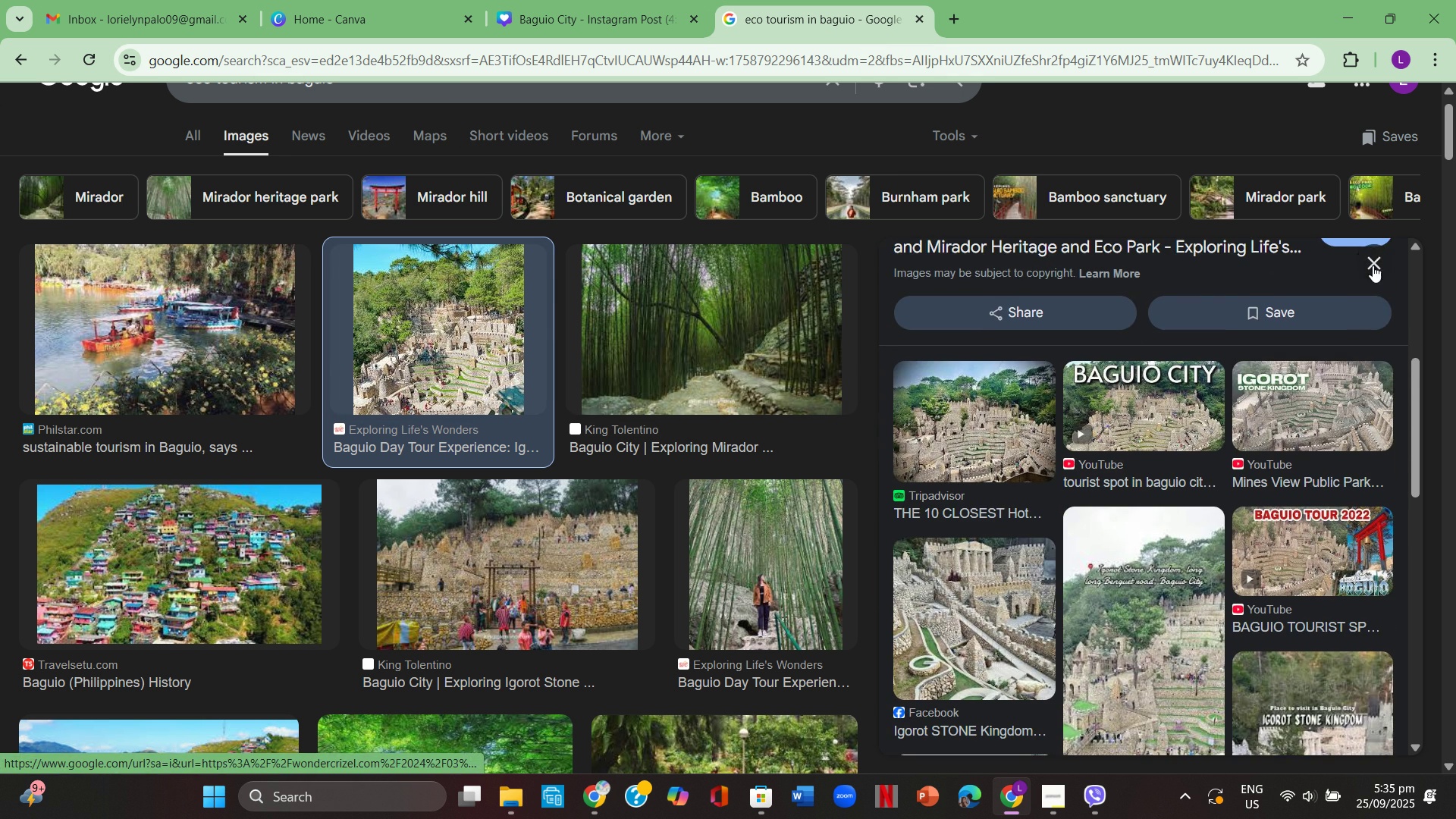 
left_click([1373, 265])
 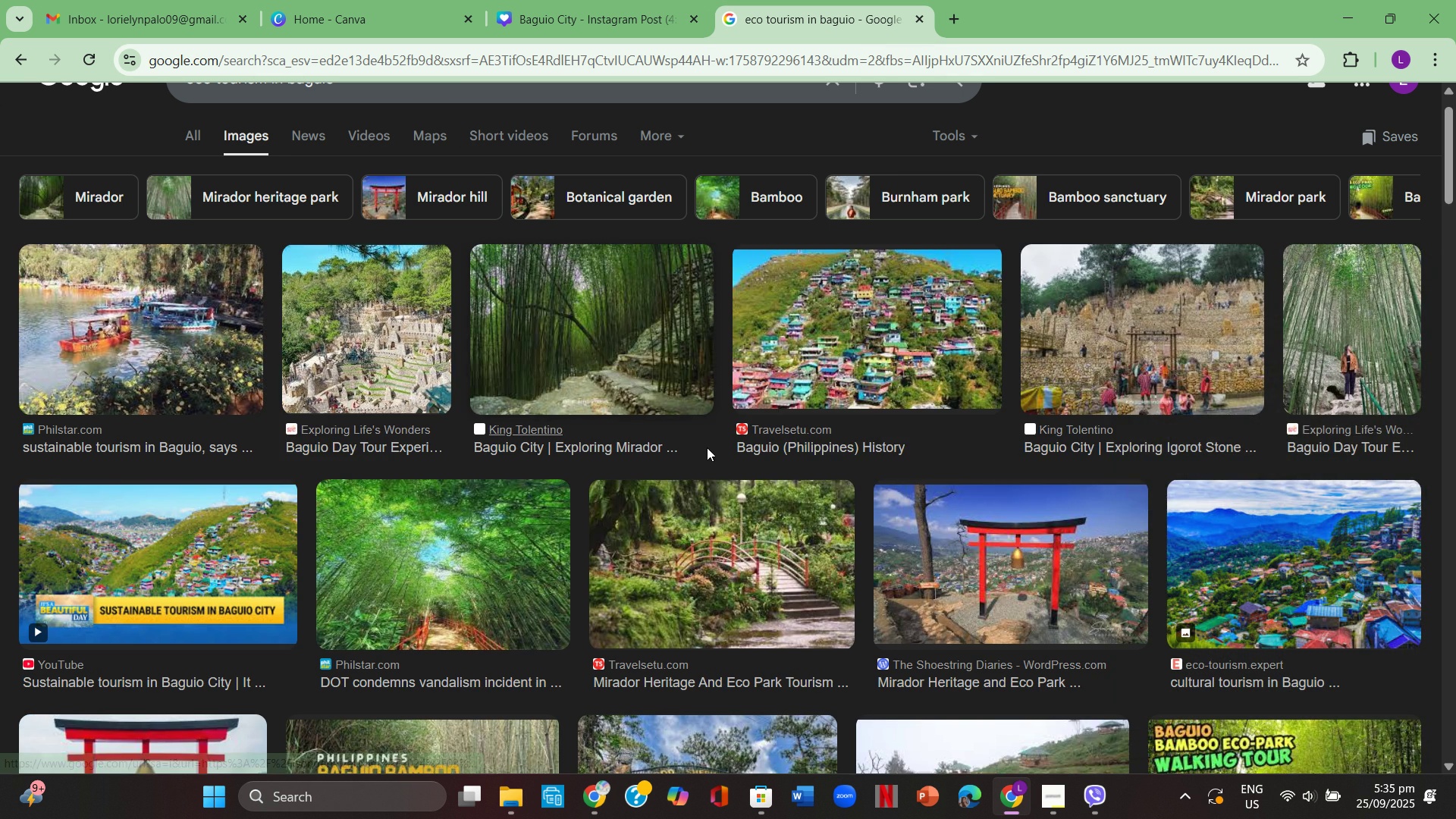 
scroll: coordinate [713, 447], scroll_direction: down, amount: 2.0
 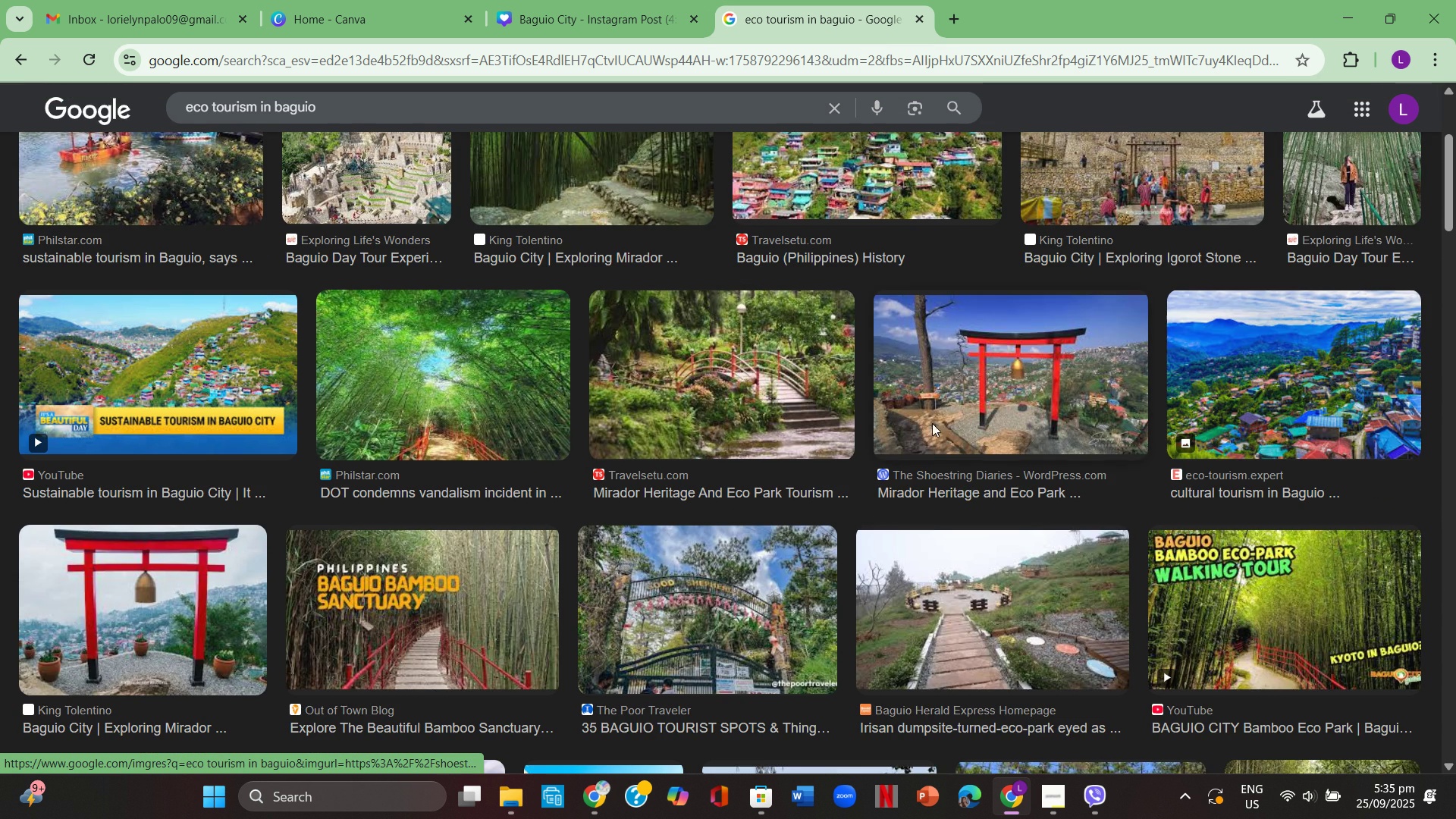 
left_click([932, 423])
 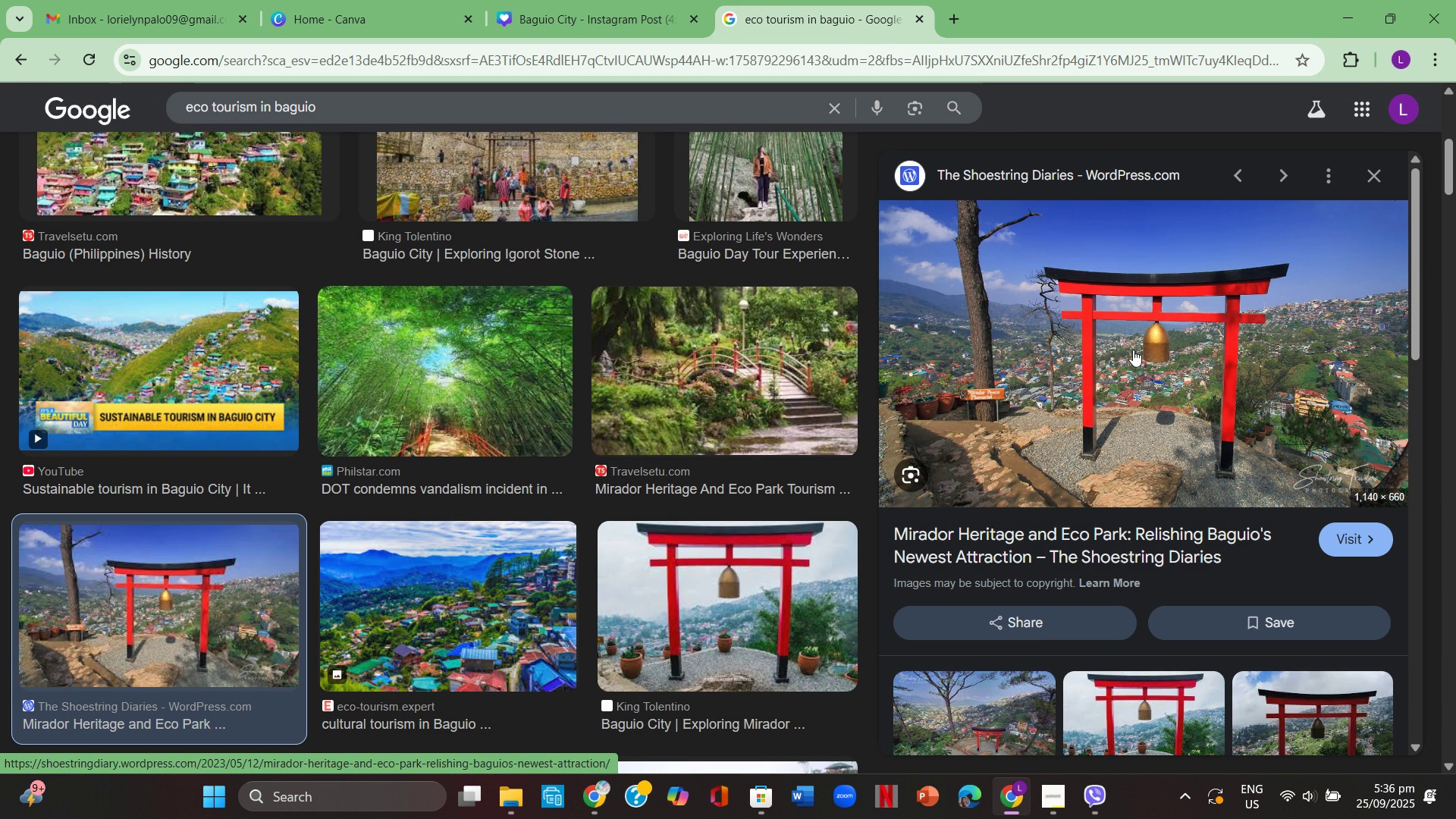 
wait(5.46)
 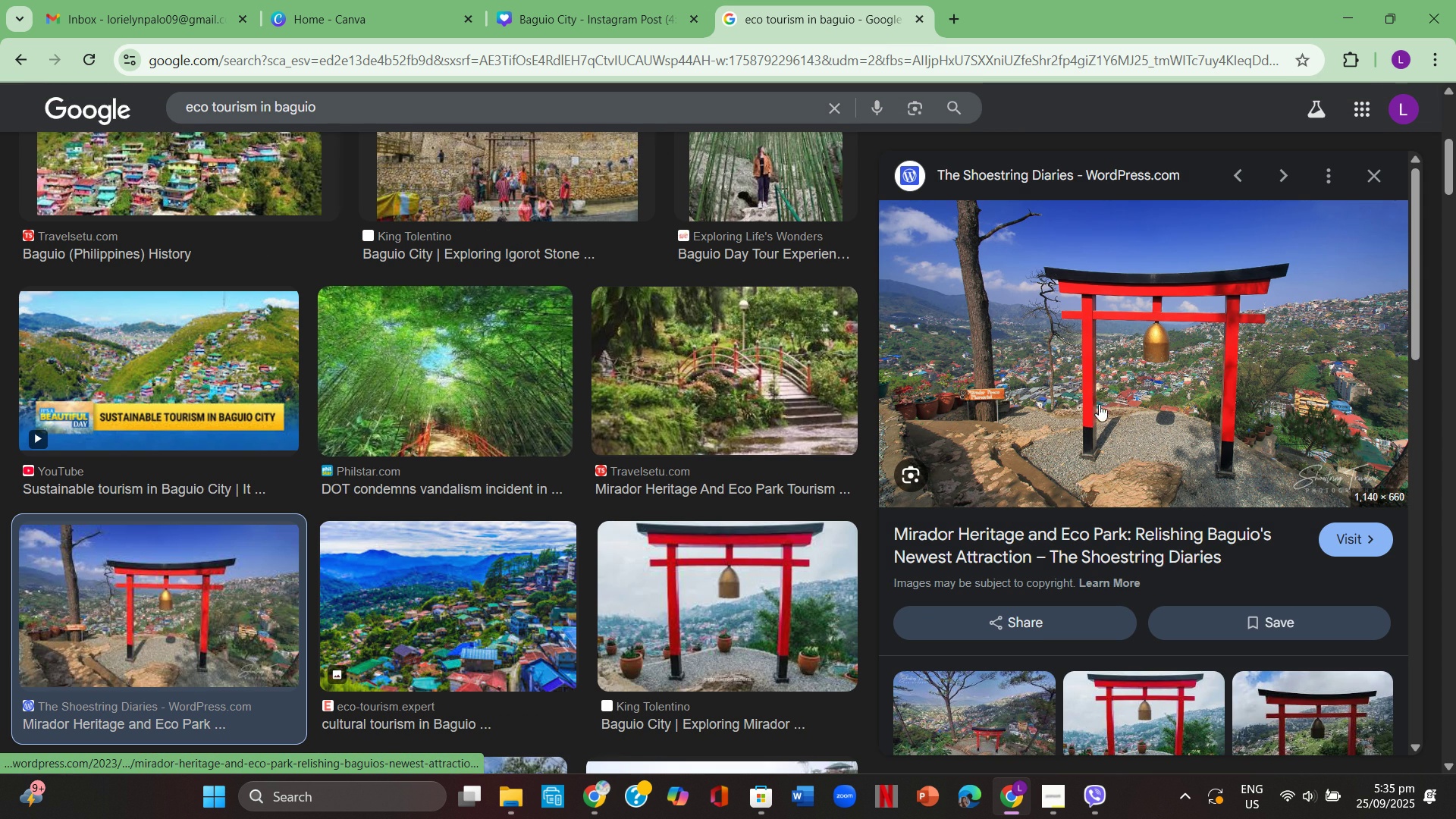 
scroll: coordinate [627, 469], scroll_direction: down, amount: 9.0
 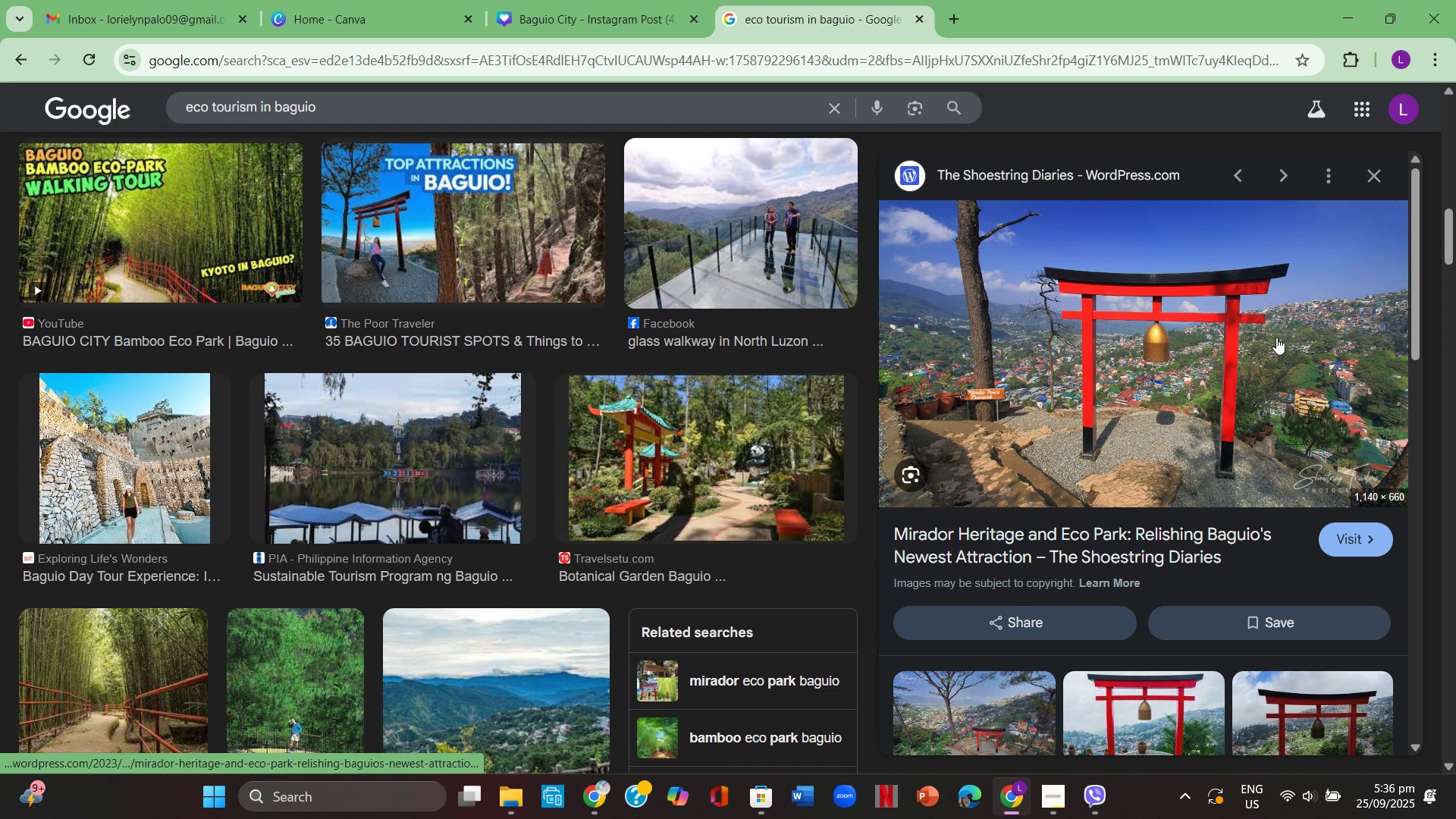 
right_click([1282, 333])
 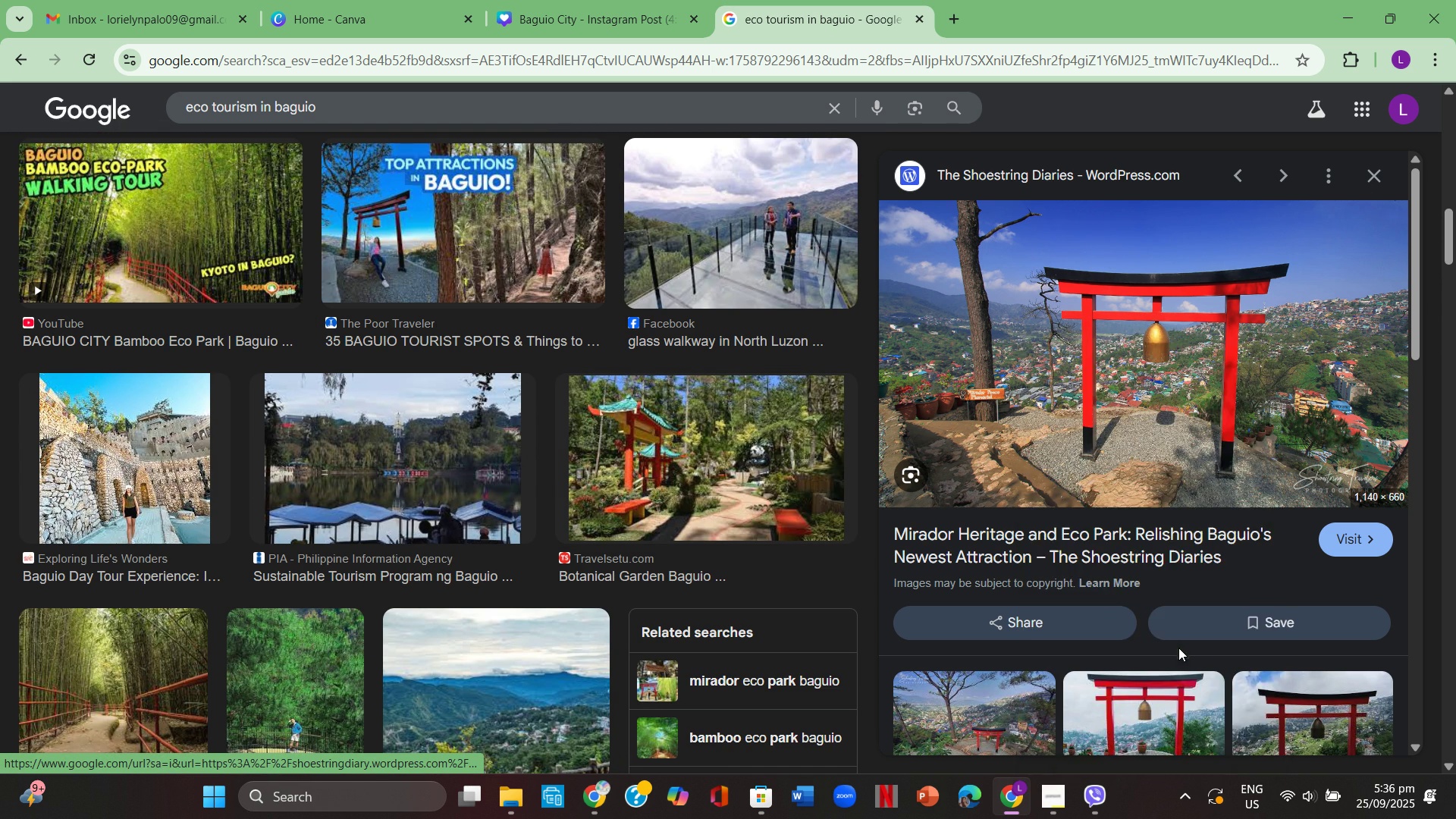 
left_click([1178, 648])
 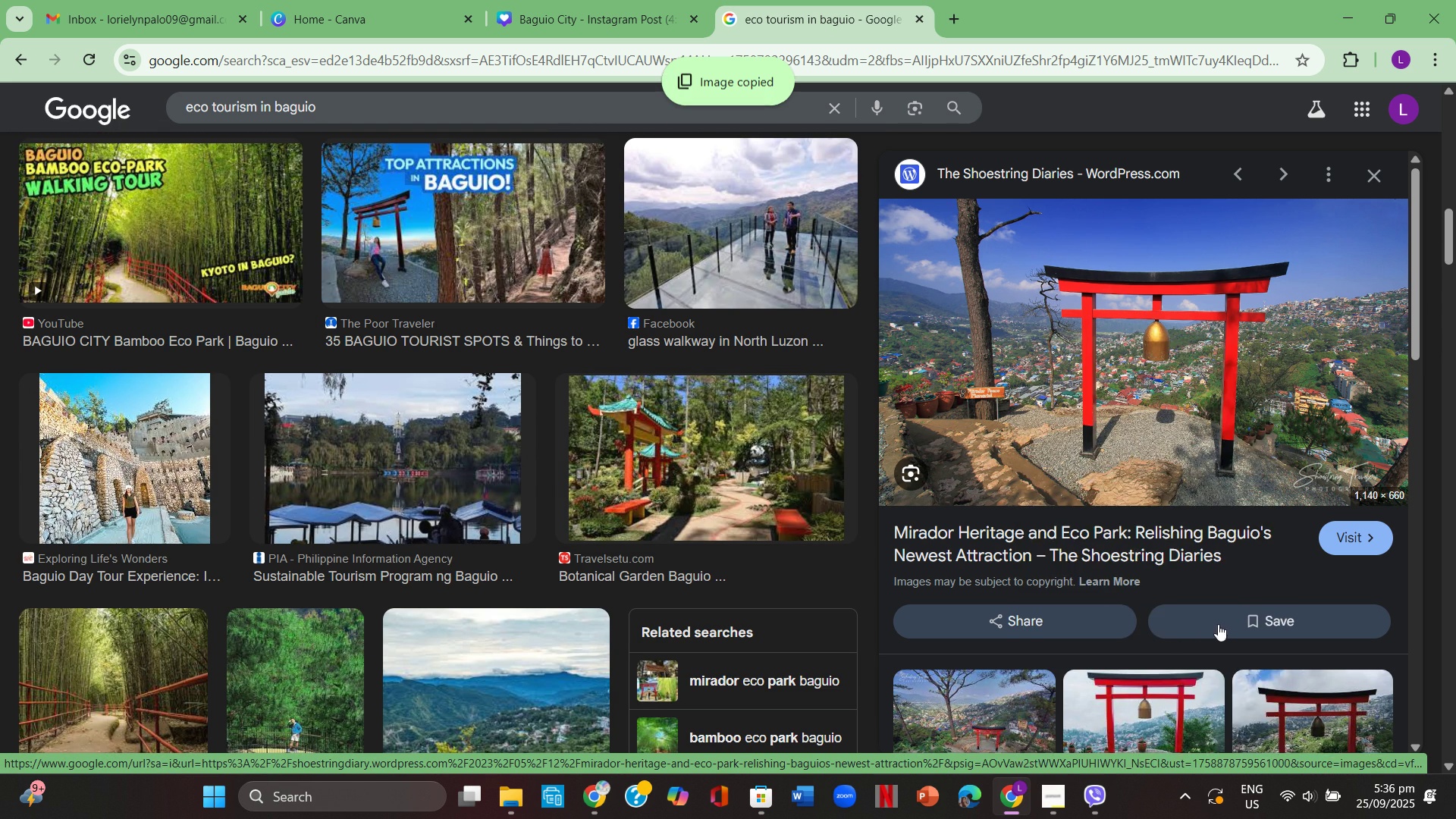 
scroll: coordinate [1237, 607], scroll_direction: down, amount: 6.0
 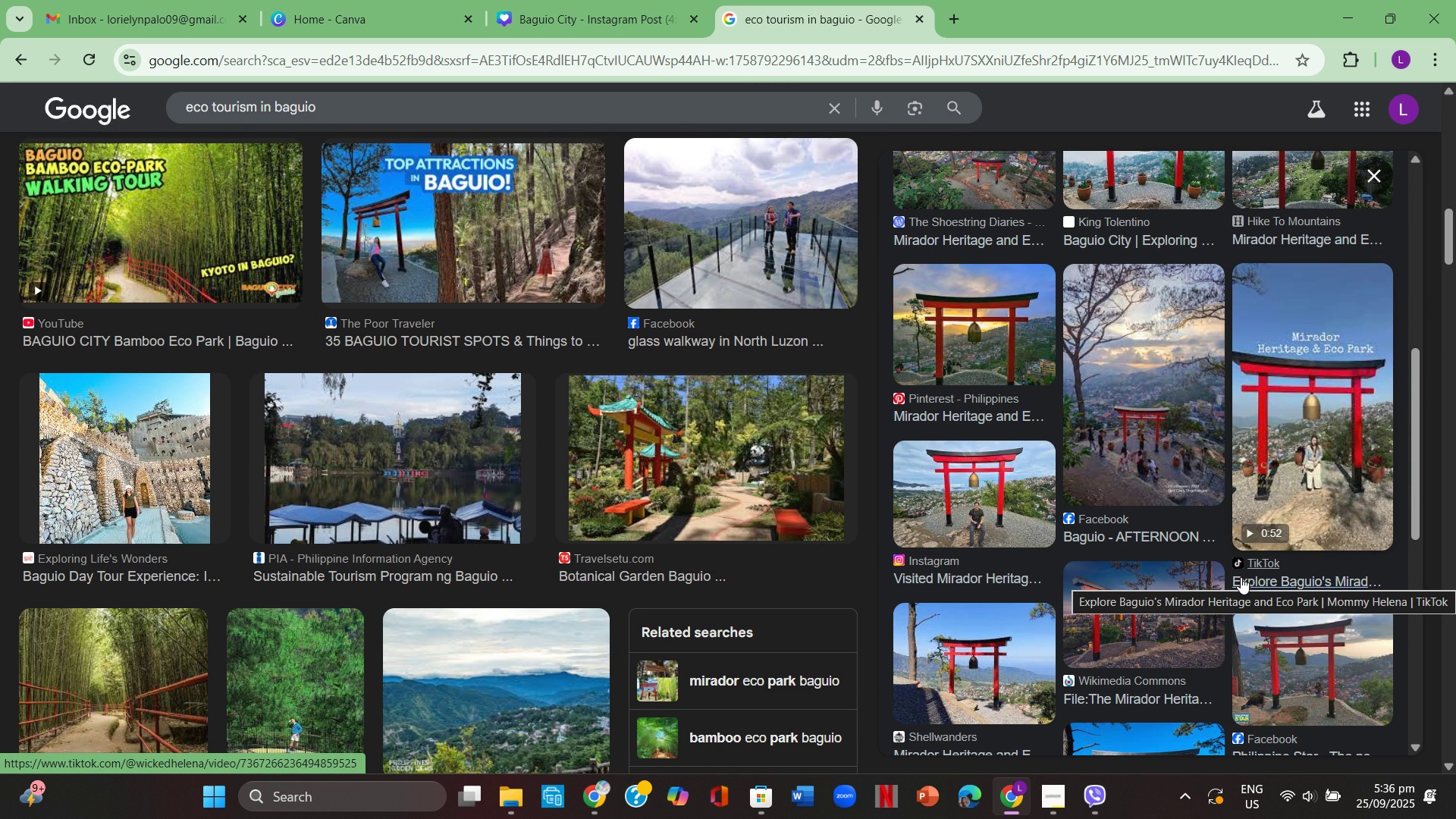 
wait(11.95)
 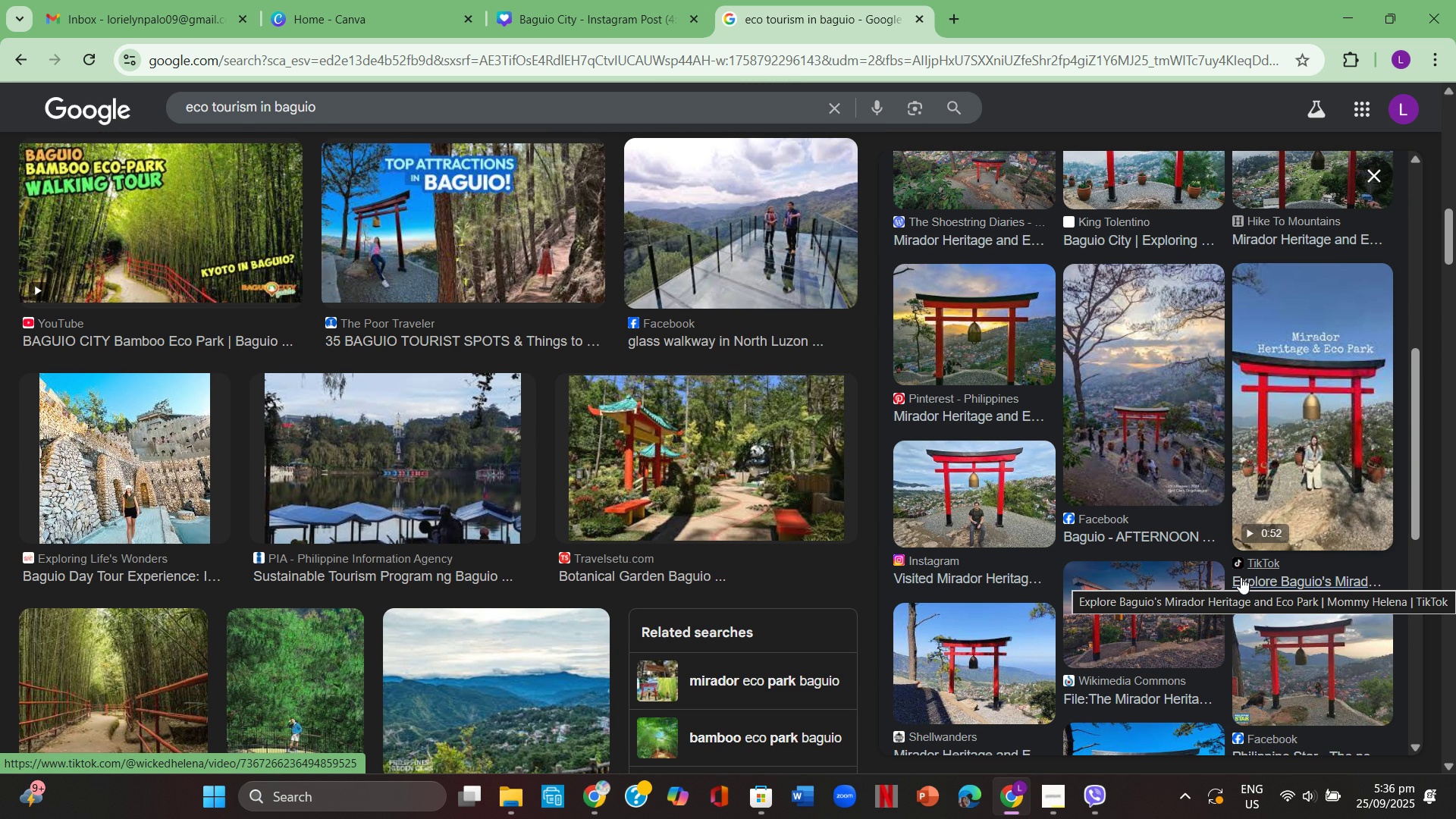 
left_click([584, 0])
 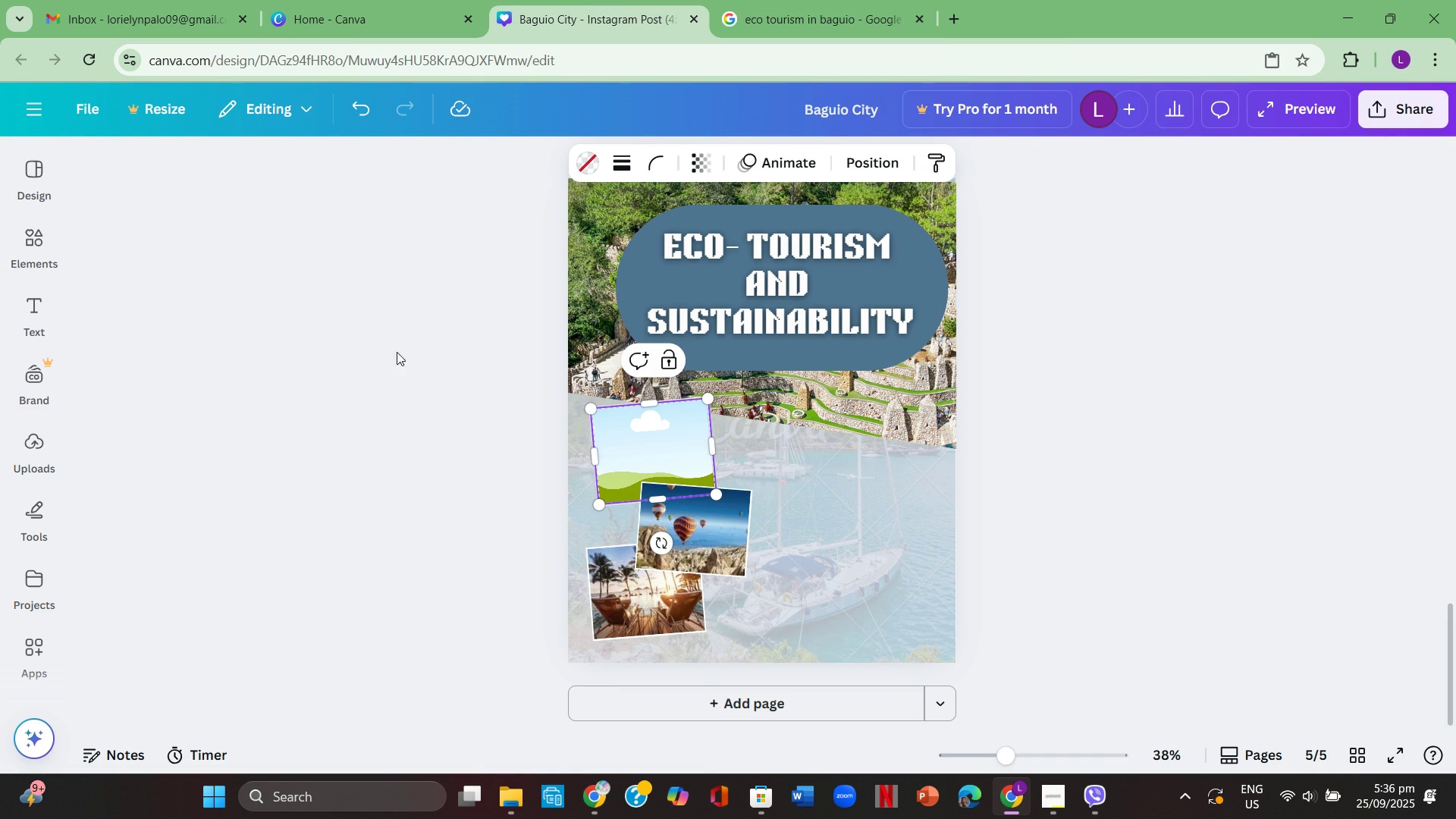 
right_click([396, 352])
 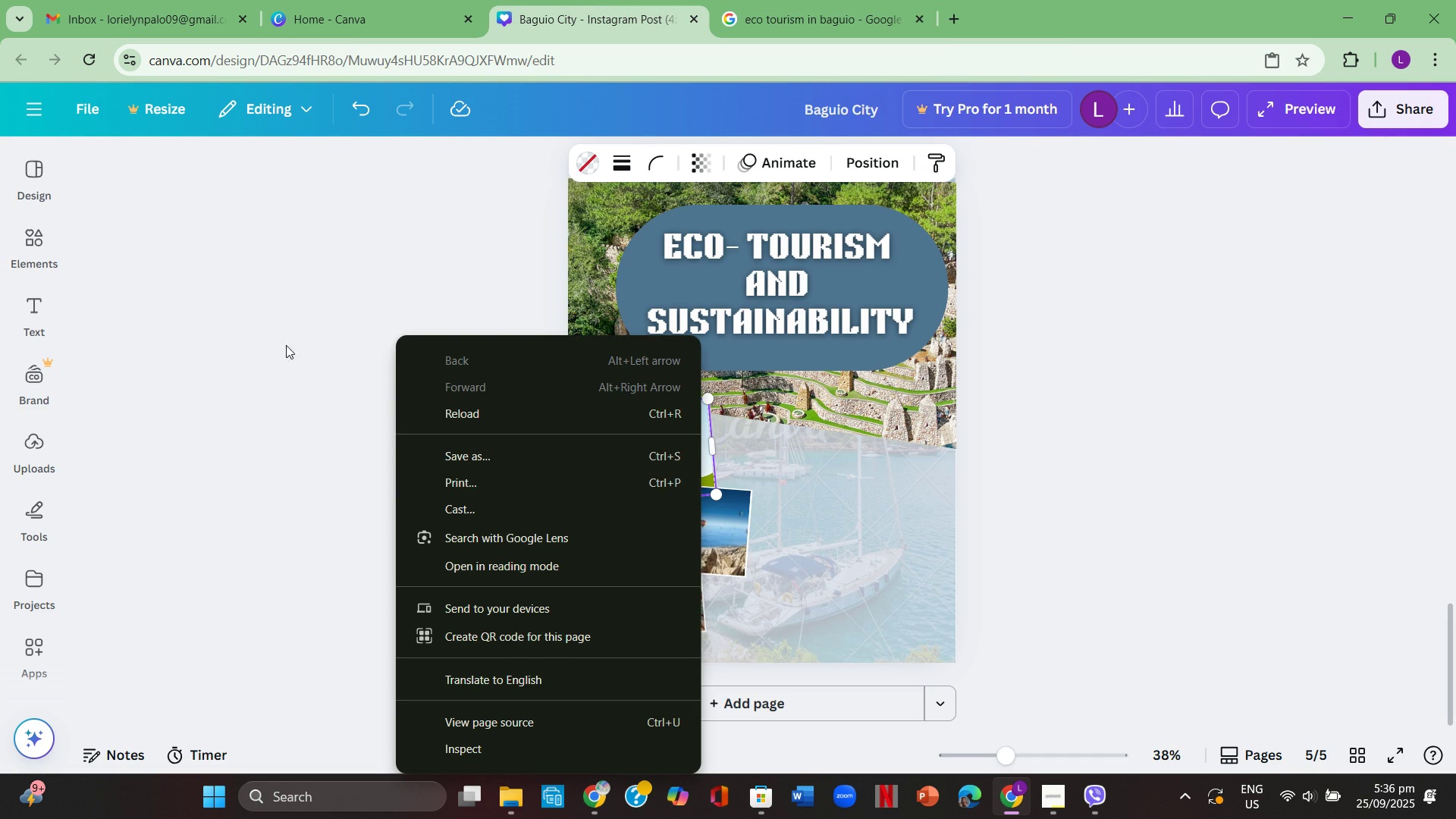 
left_click([276, 339])